 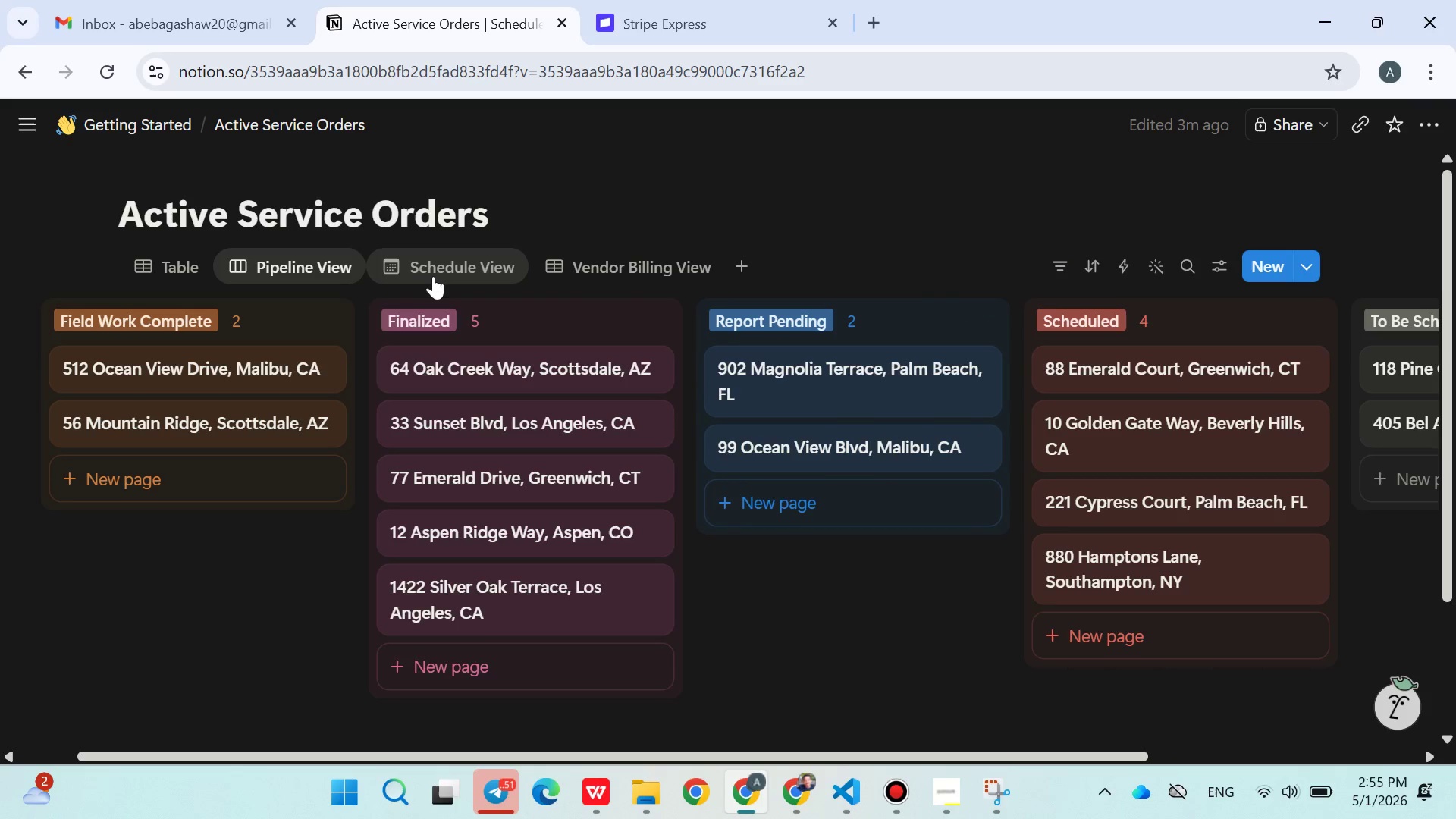 
left_click([611, 265])
 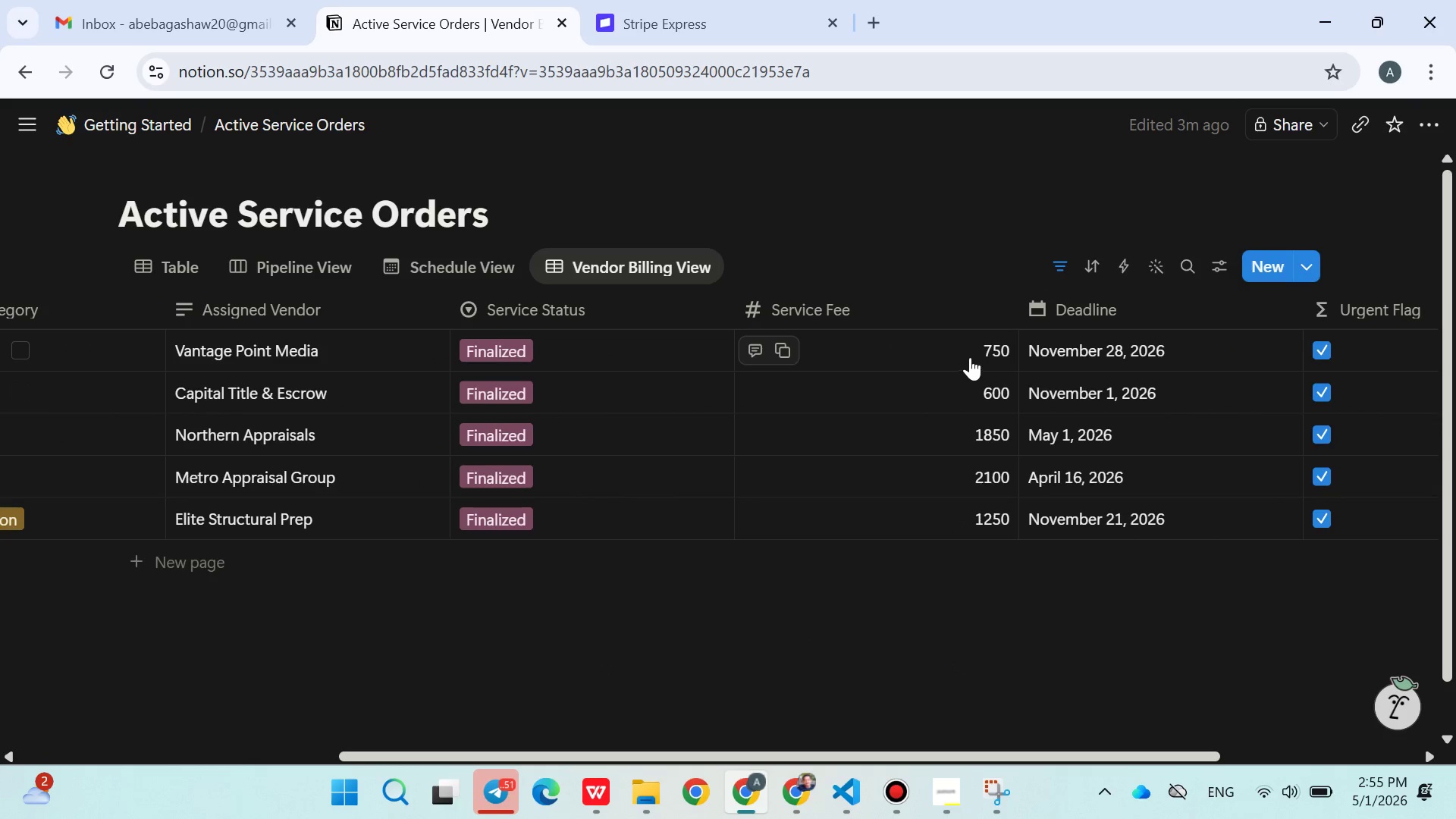 
wait(5.67)
 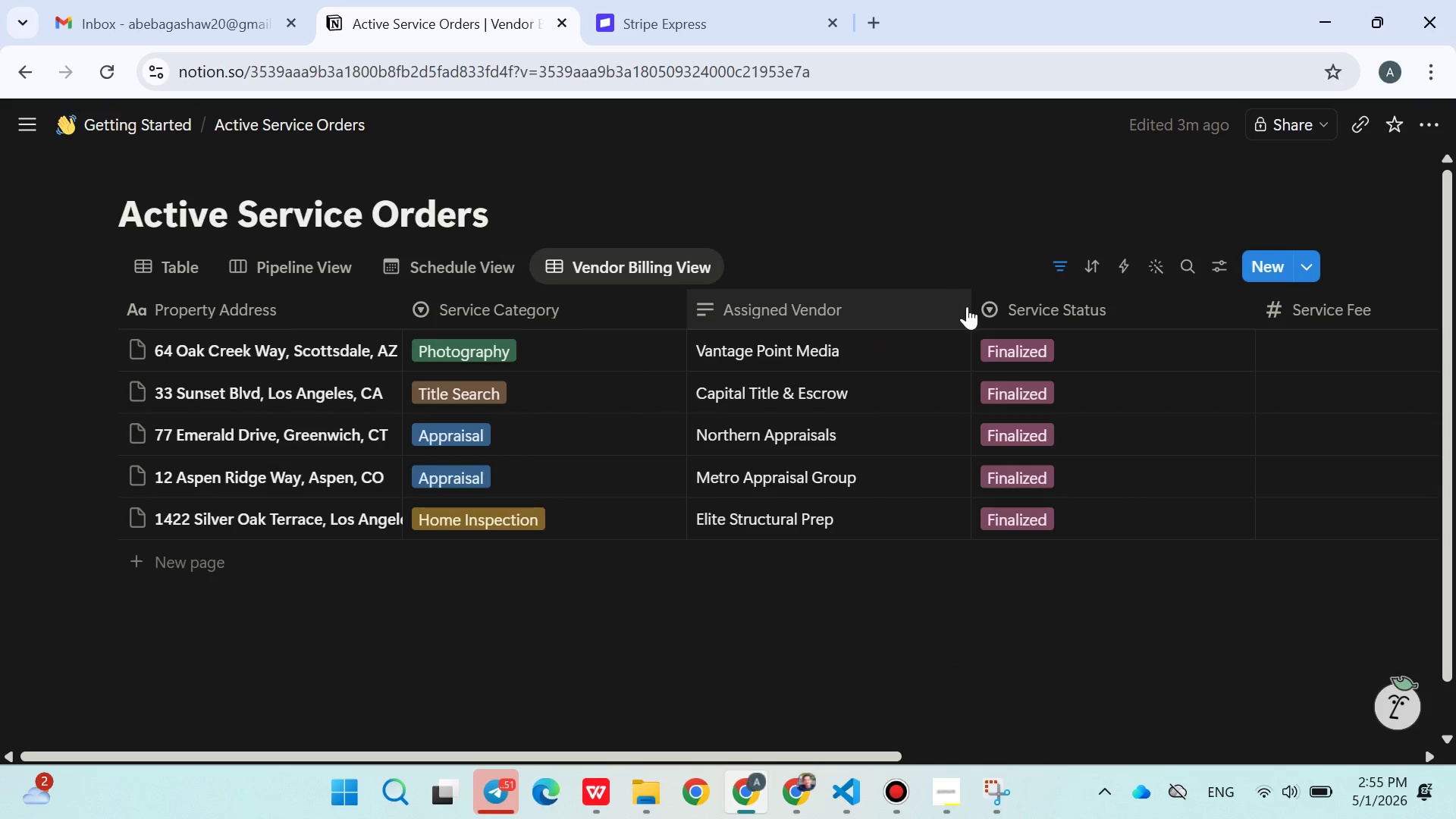 
left_click([843, 310])
 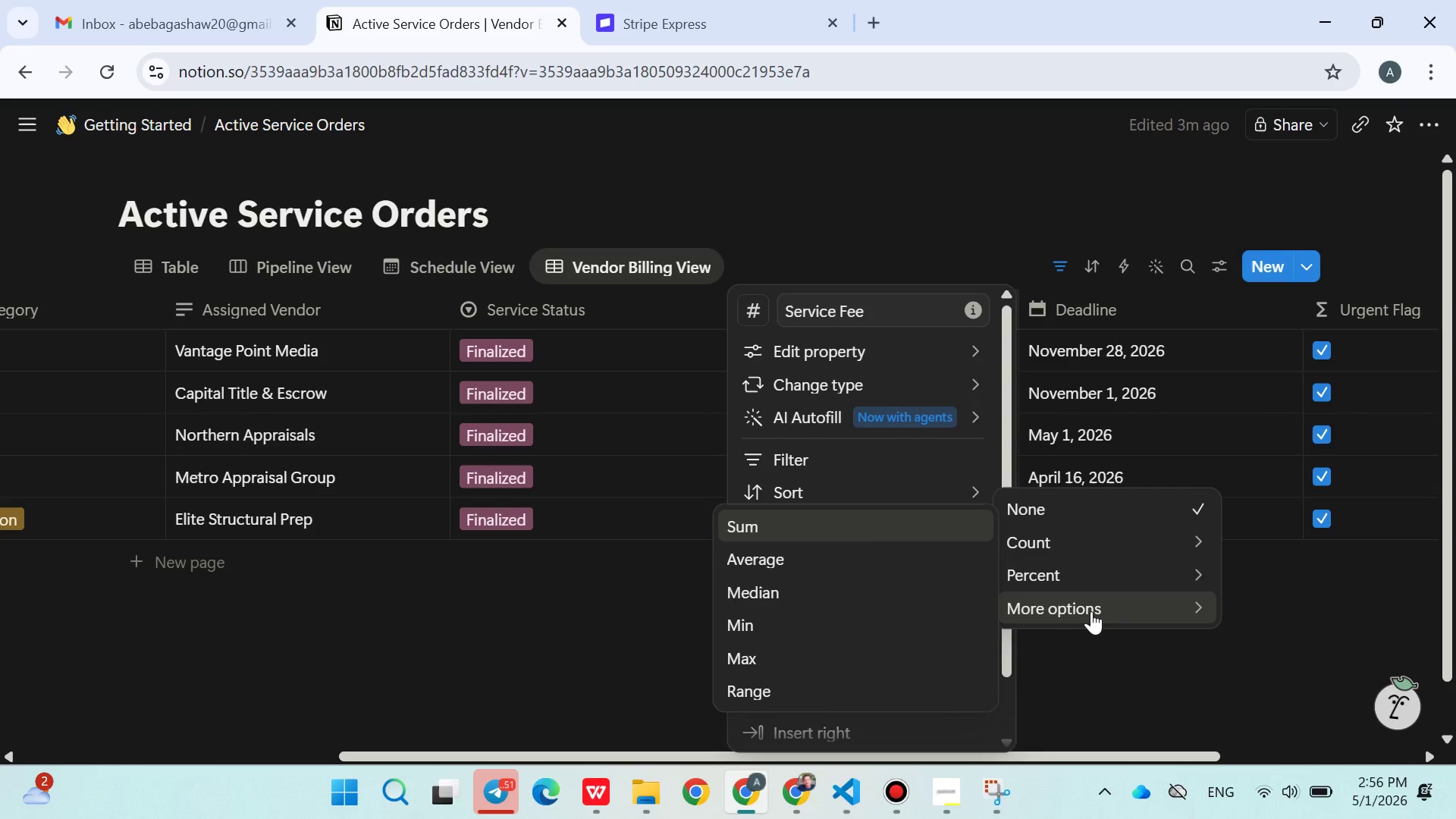 
wait(6.25)
 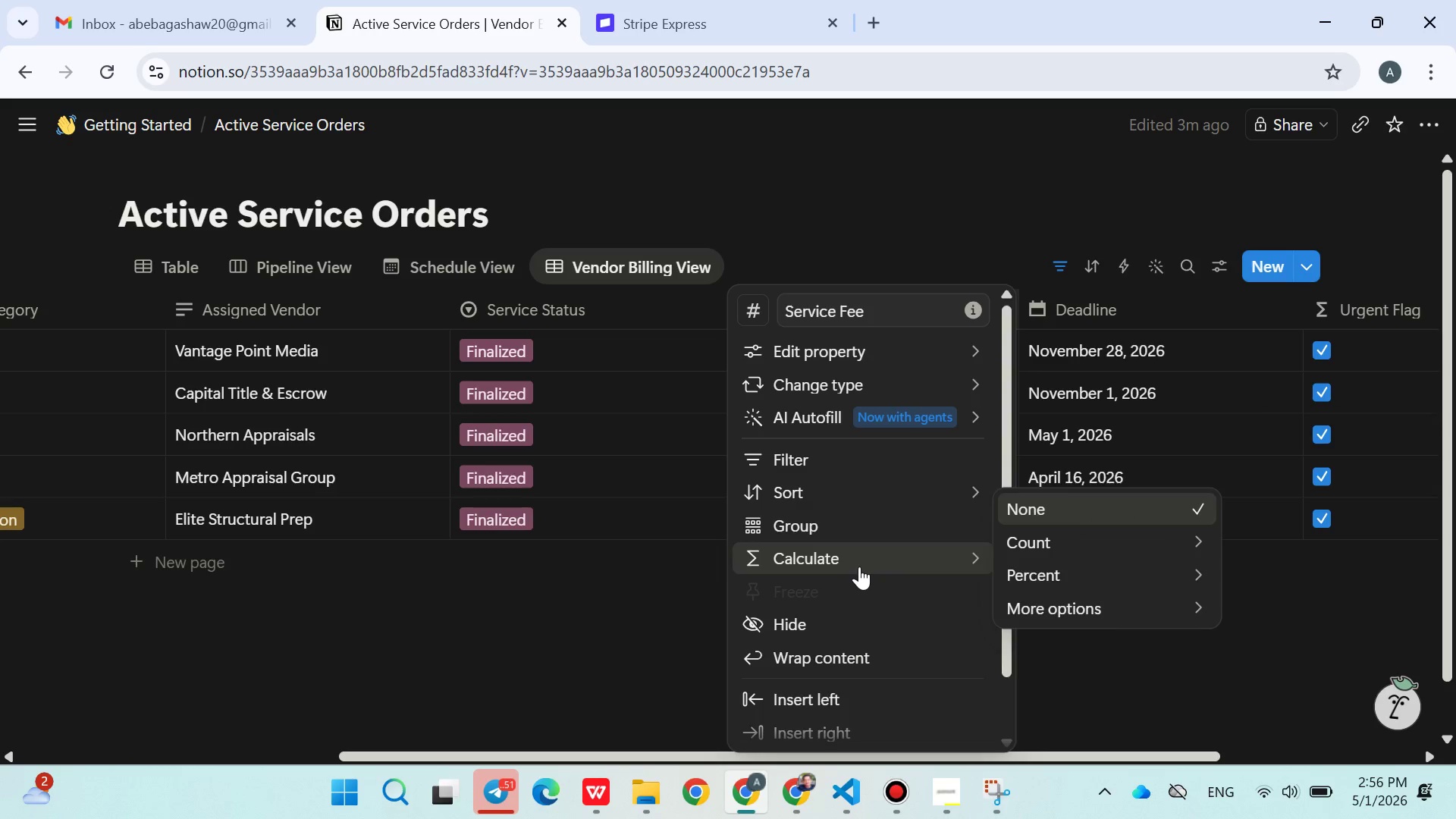 
left_click([825, 523])
 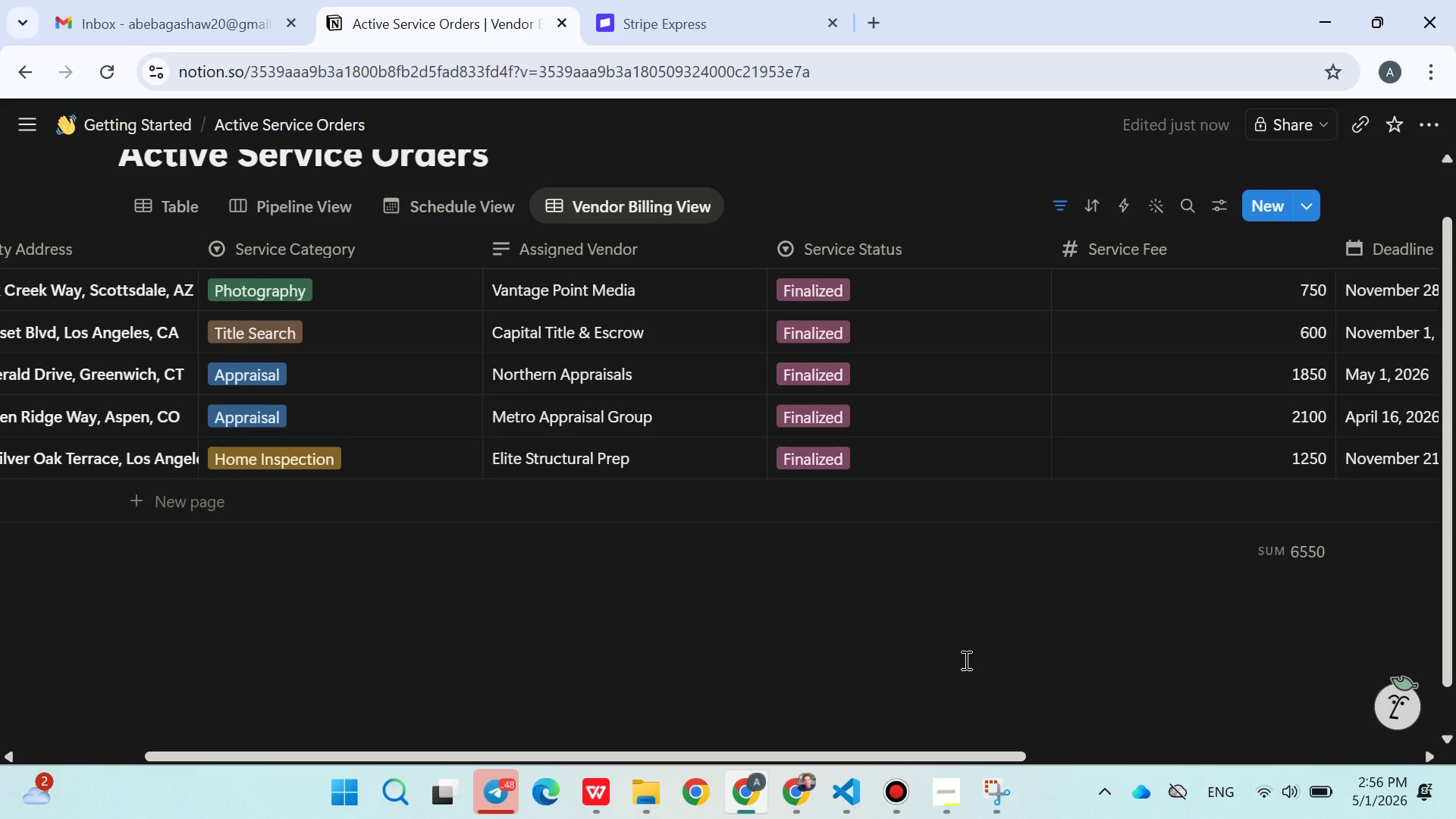 
wait(6.08)
 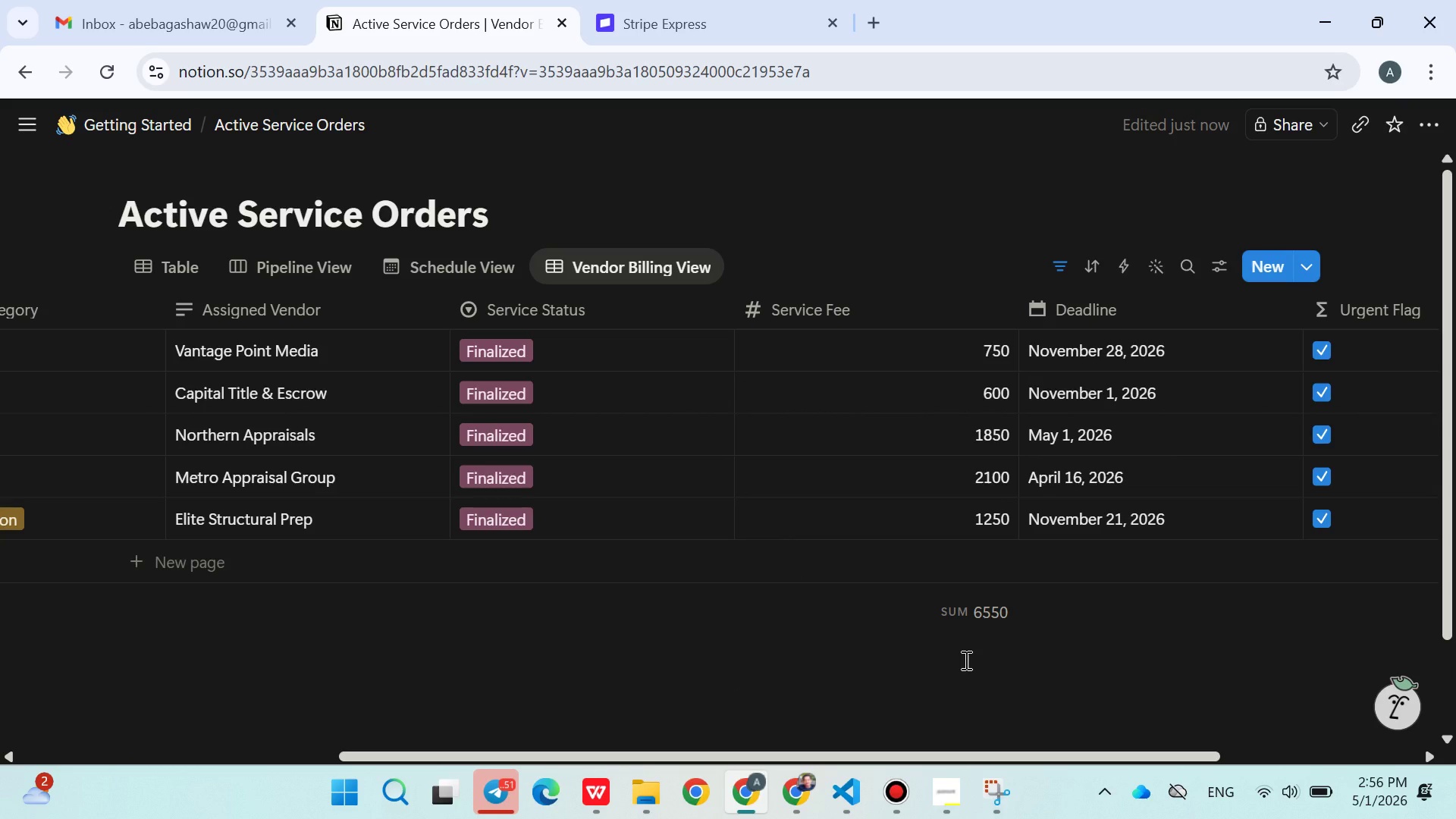 
left_click([987, 786])
 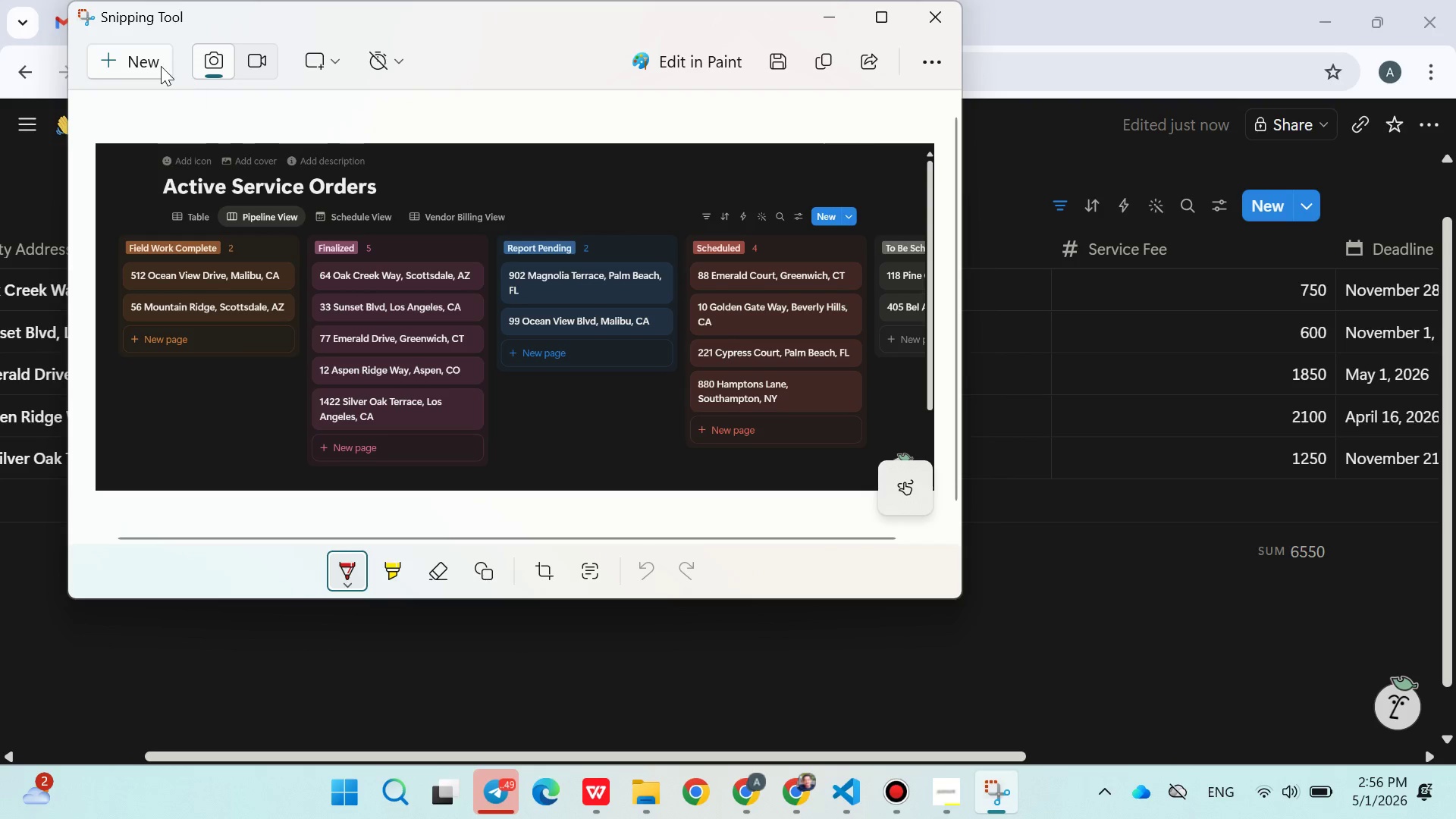 
left_click([155, 66])
 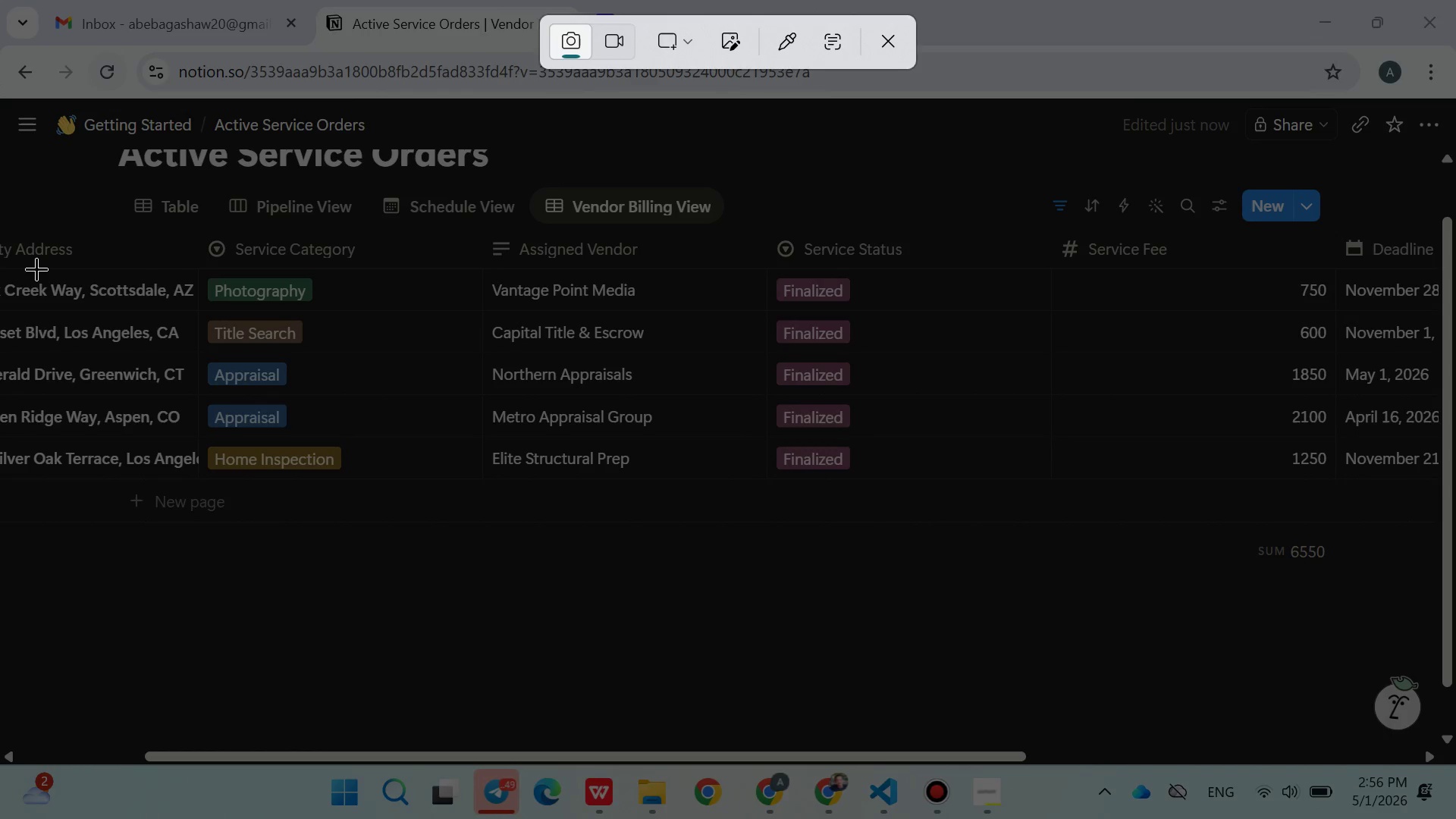 
left_click_drag(start_coordinate=[0, 107], to_coordinate=[1455, 735])
 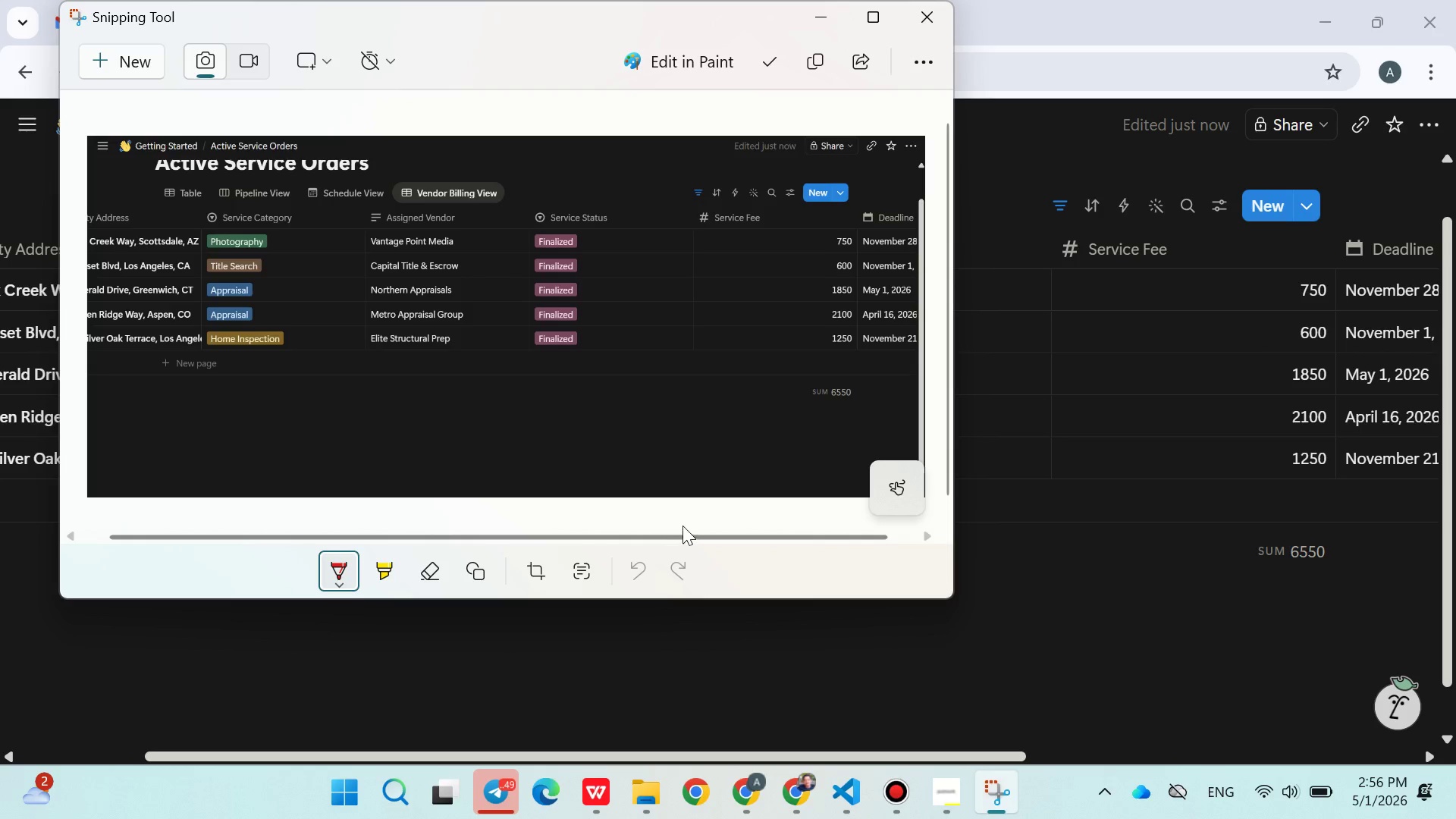 
left_click_drag(start_coordinate=[803, 421], to_coordinate=[842, 399])
 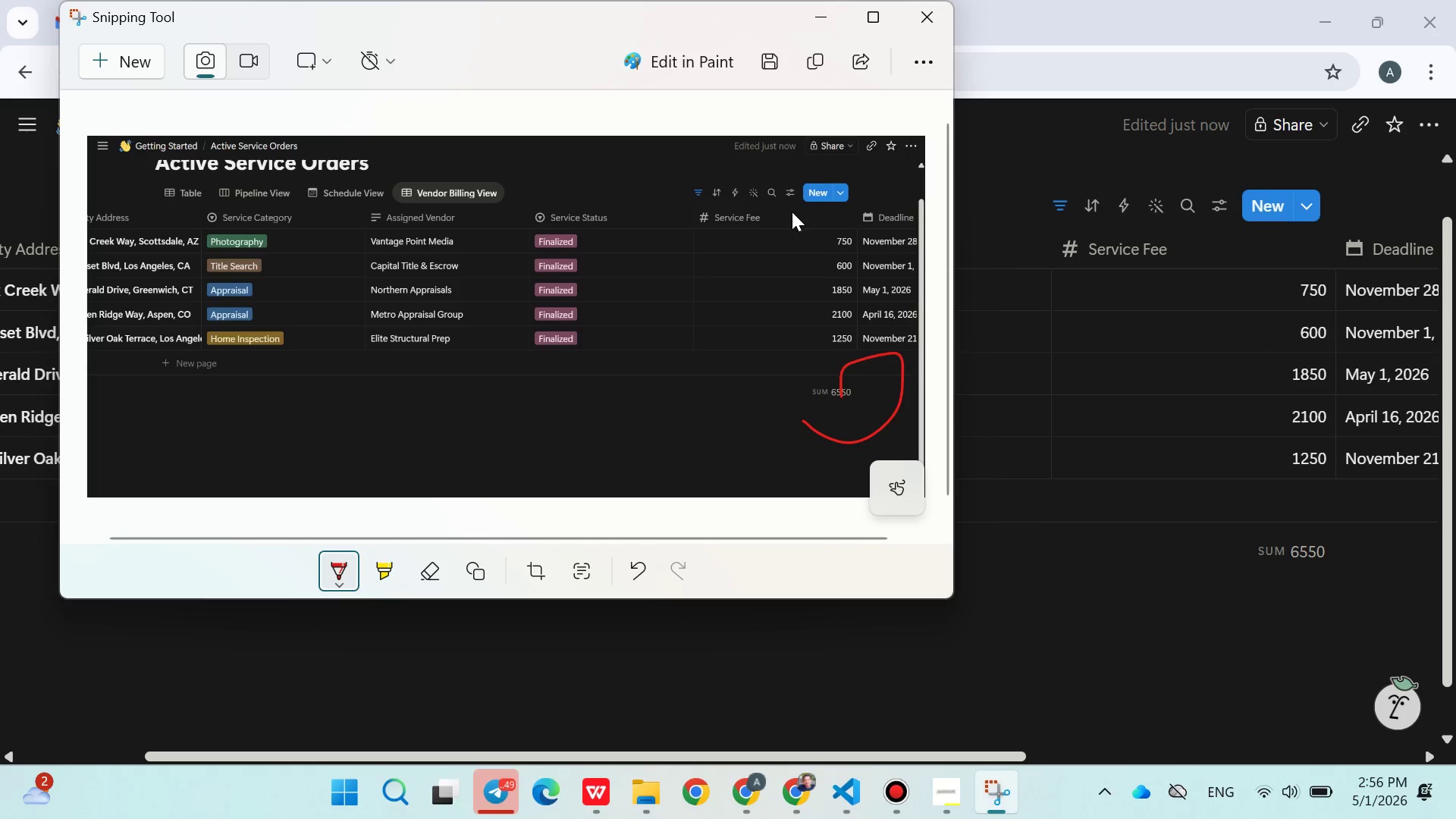 
left_click_drag(start_coordinate=[777, 218], to_coordinate=[784, 356])
 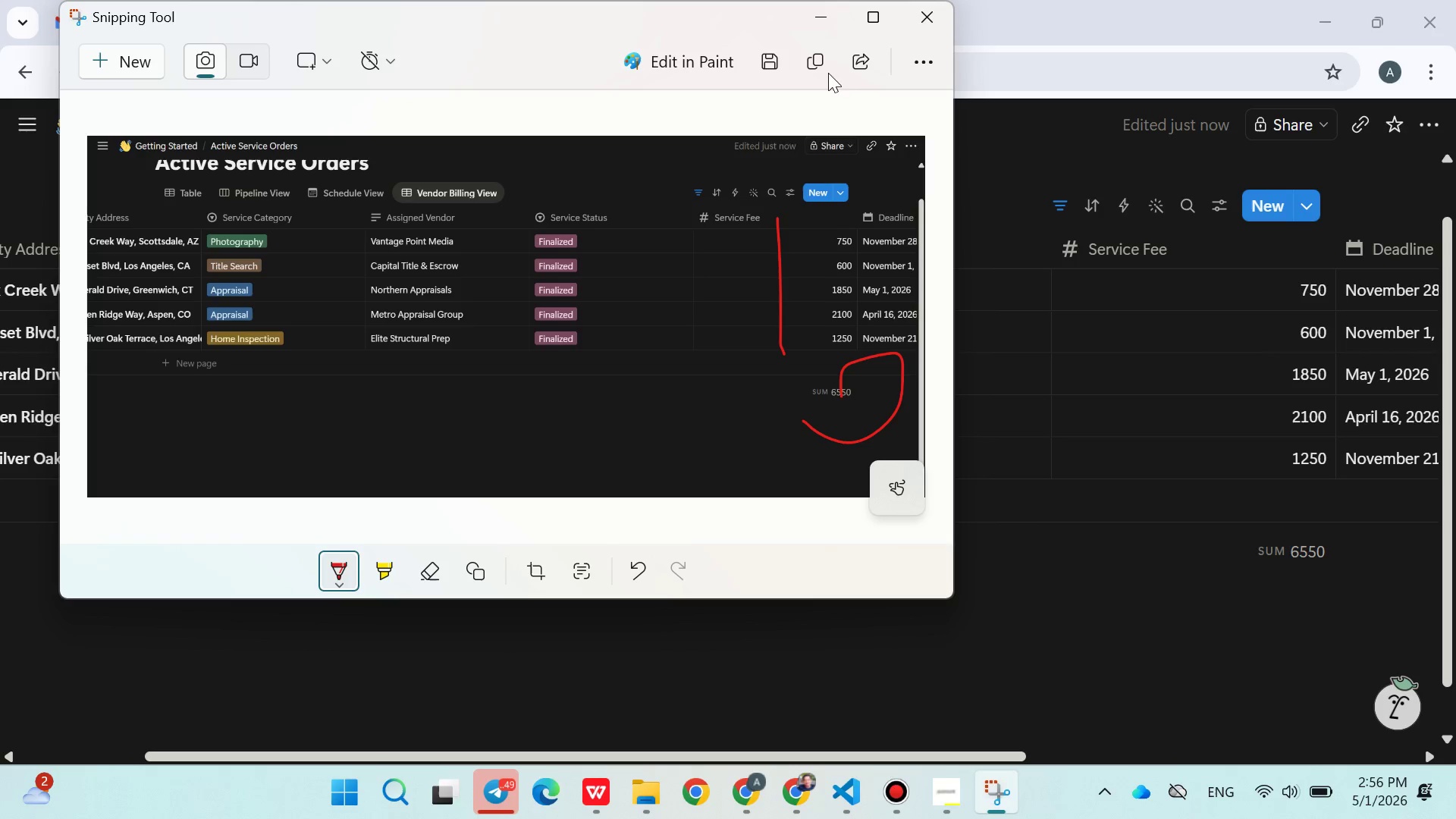 
left_click([827, 67])
 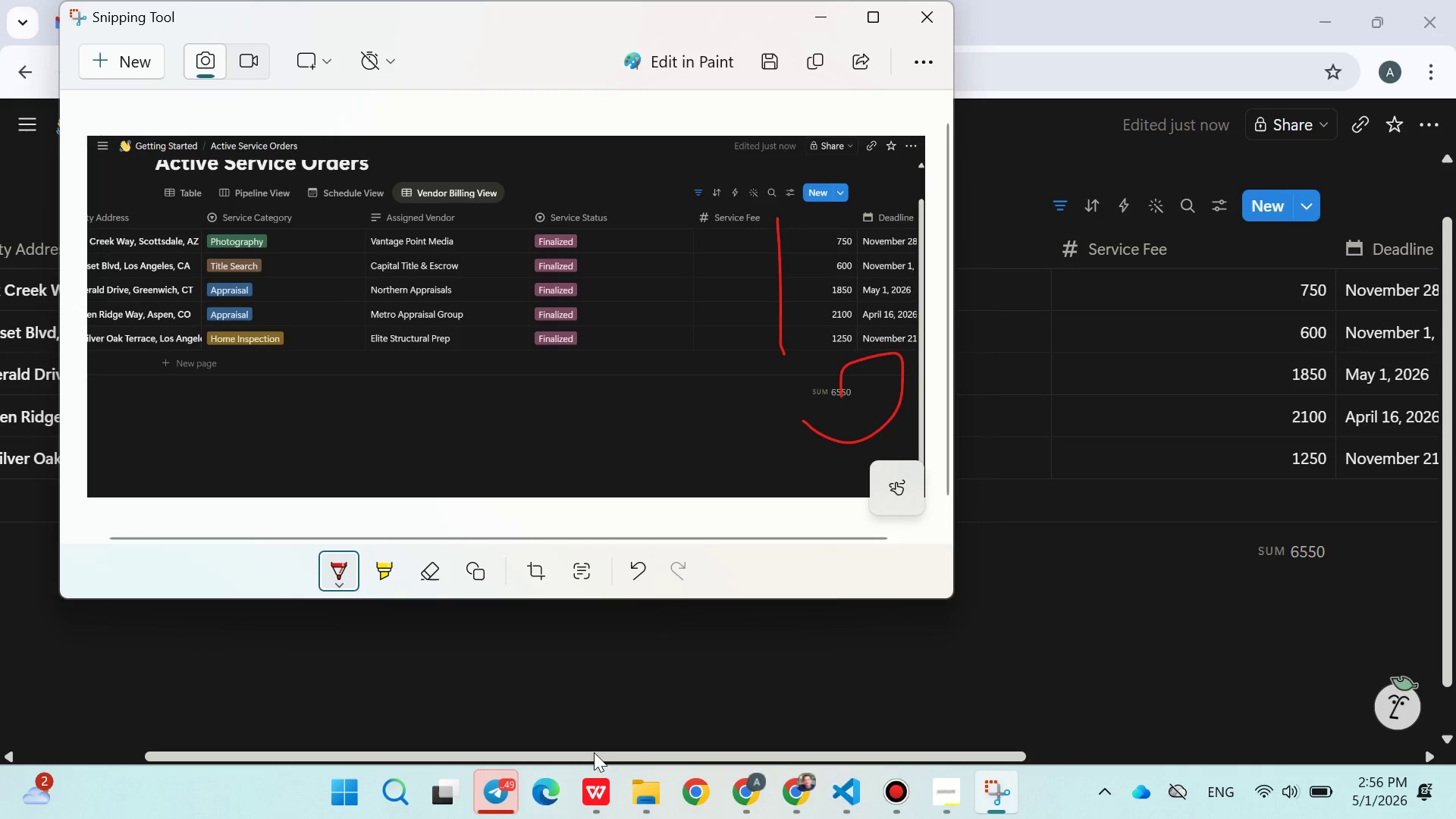 
left_click([602, 774])
 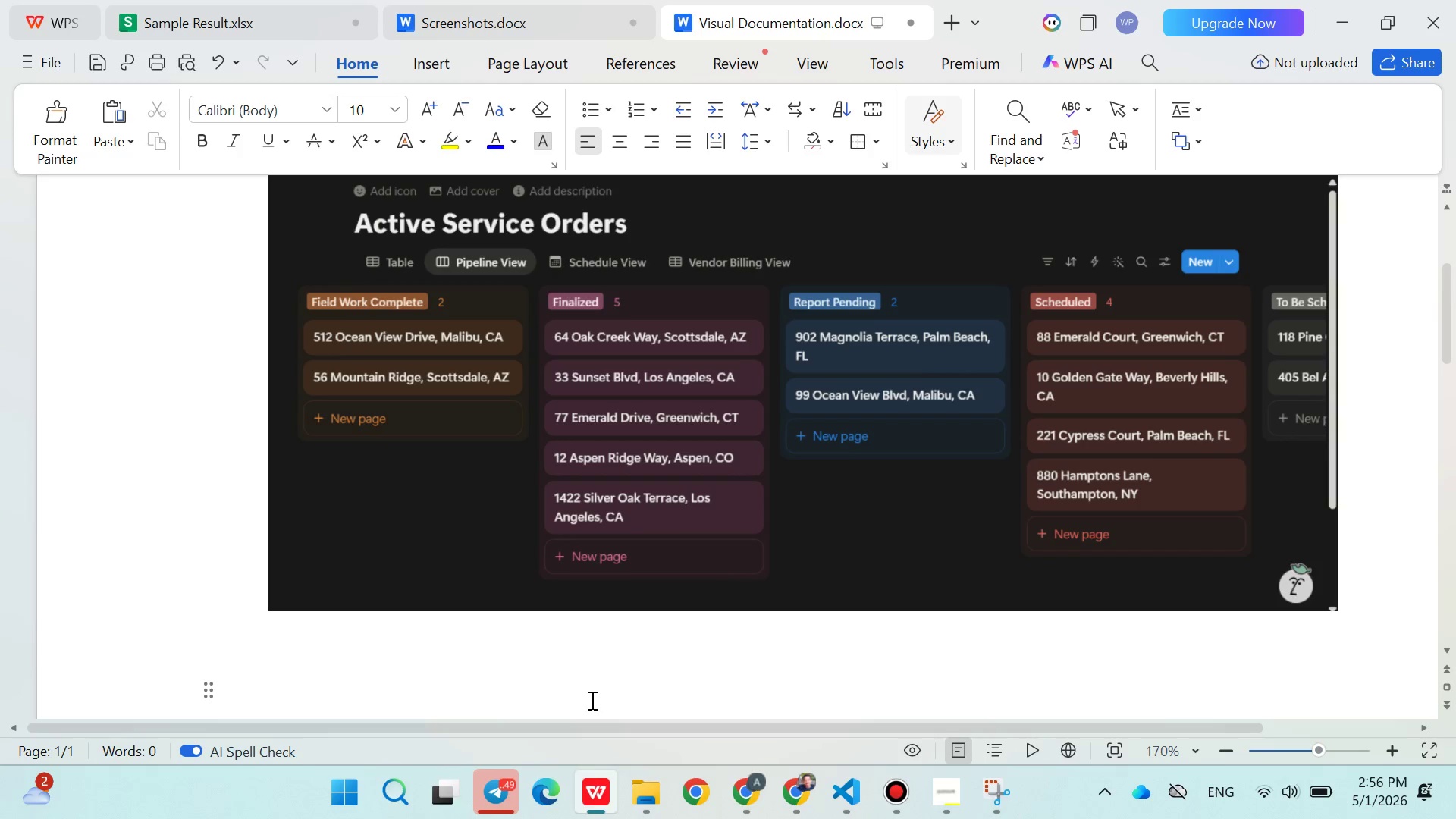 
key(Control+ControlLeft)
 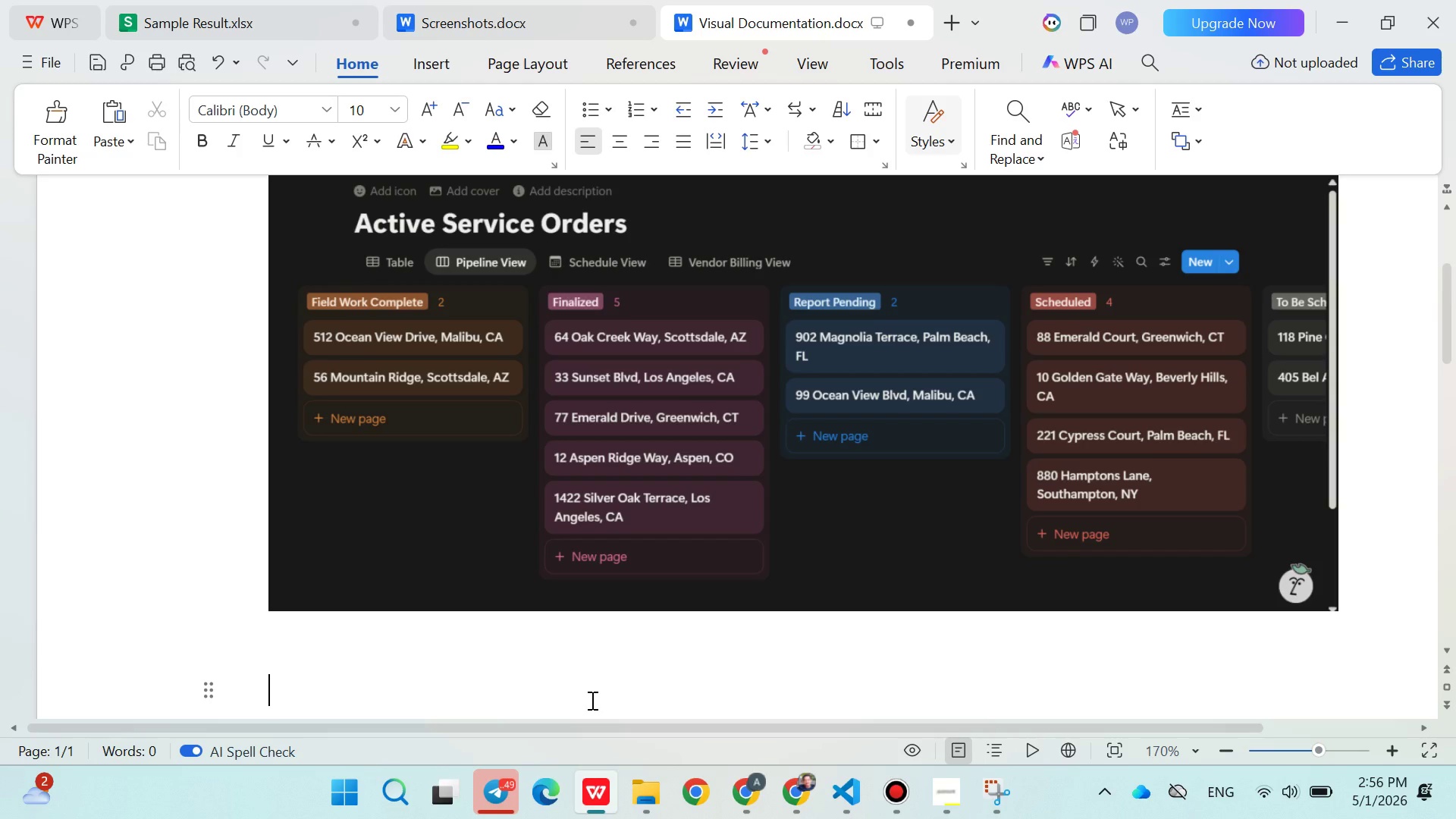 
key(Control+V)
 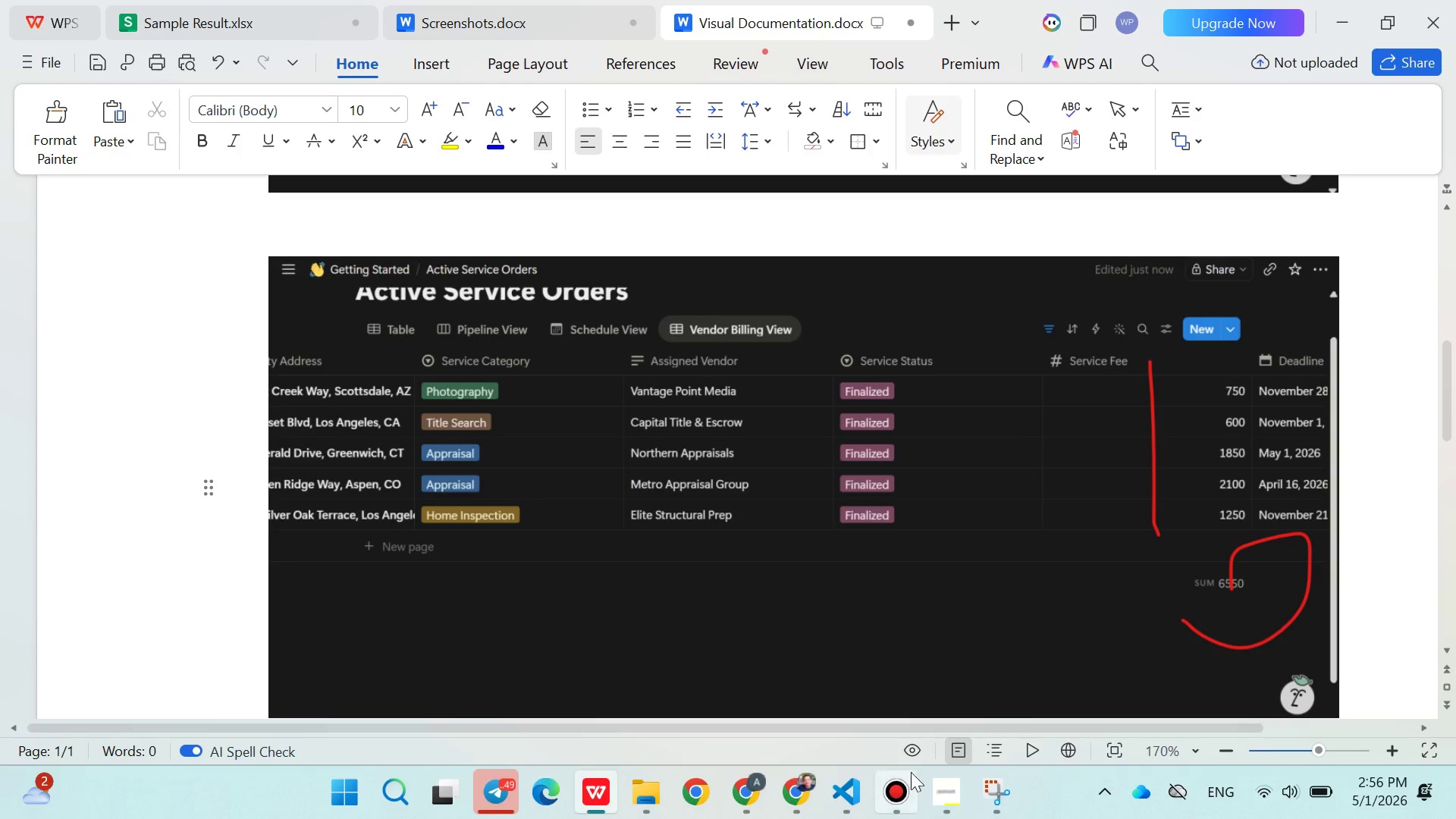 
left_click([929, 777])